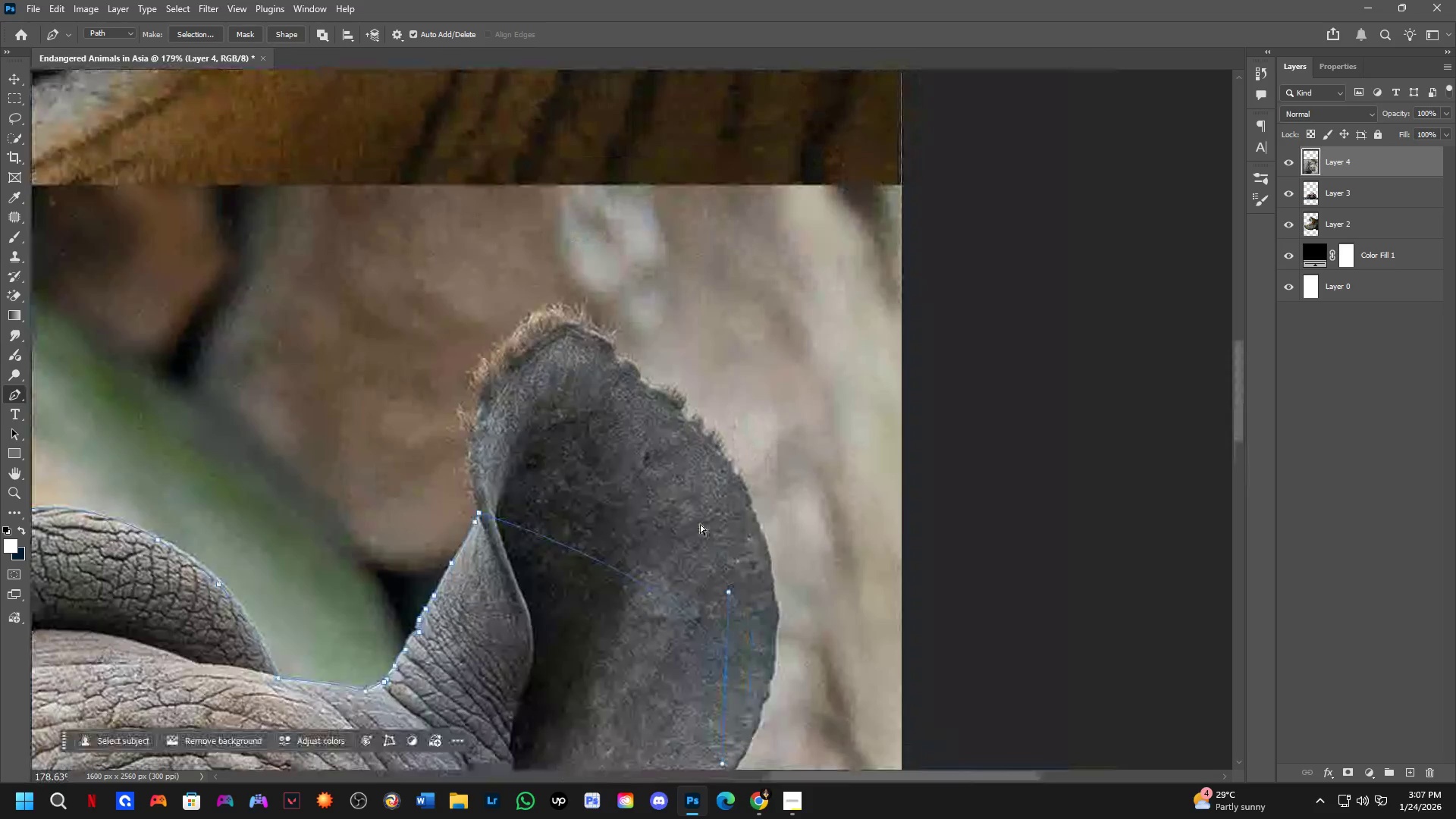 
key(Control+Z)
 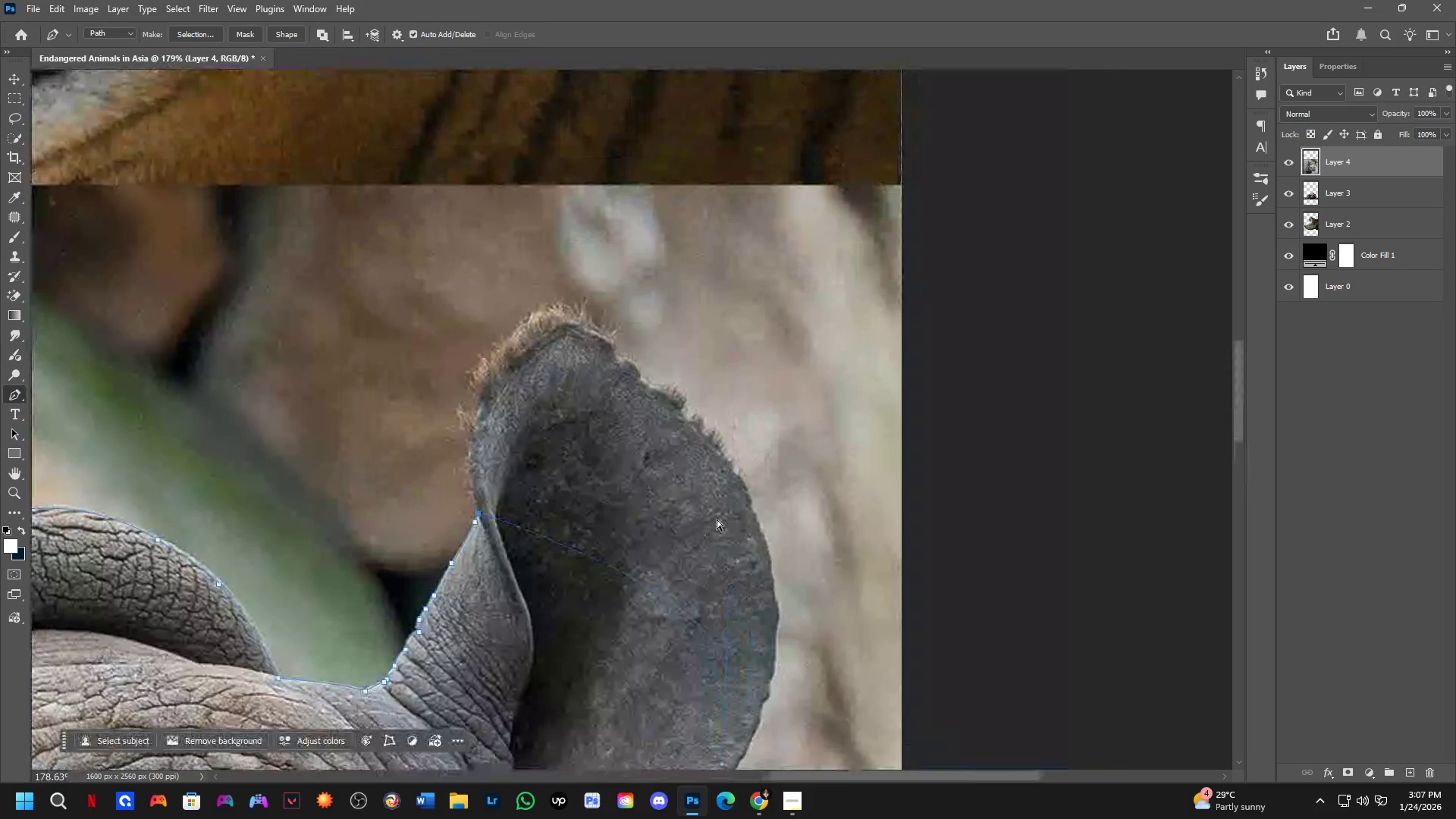 
scroll: coordinate [730, 516], scroll_direction: up, amount: 5.0
 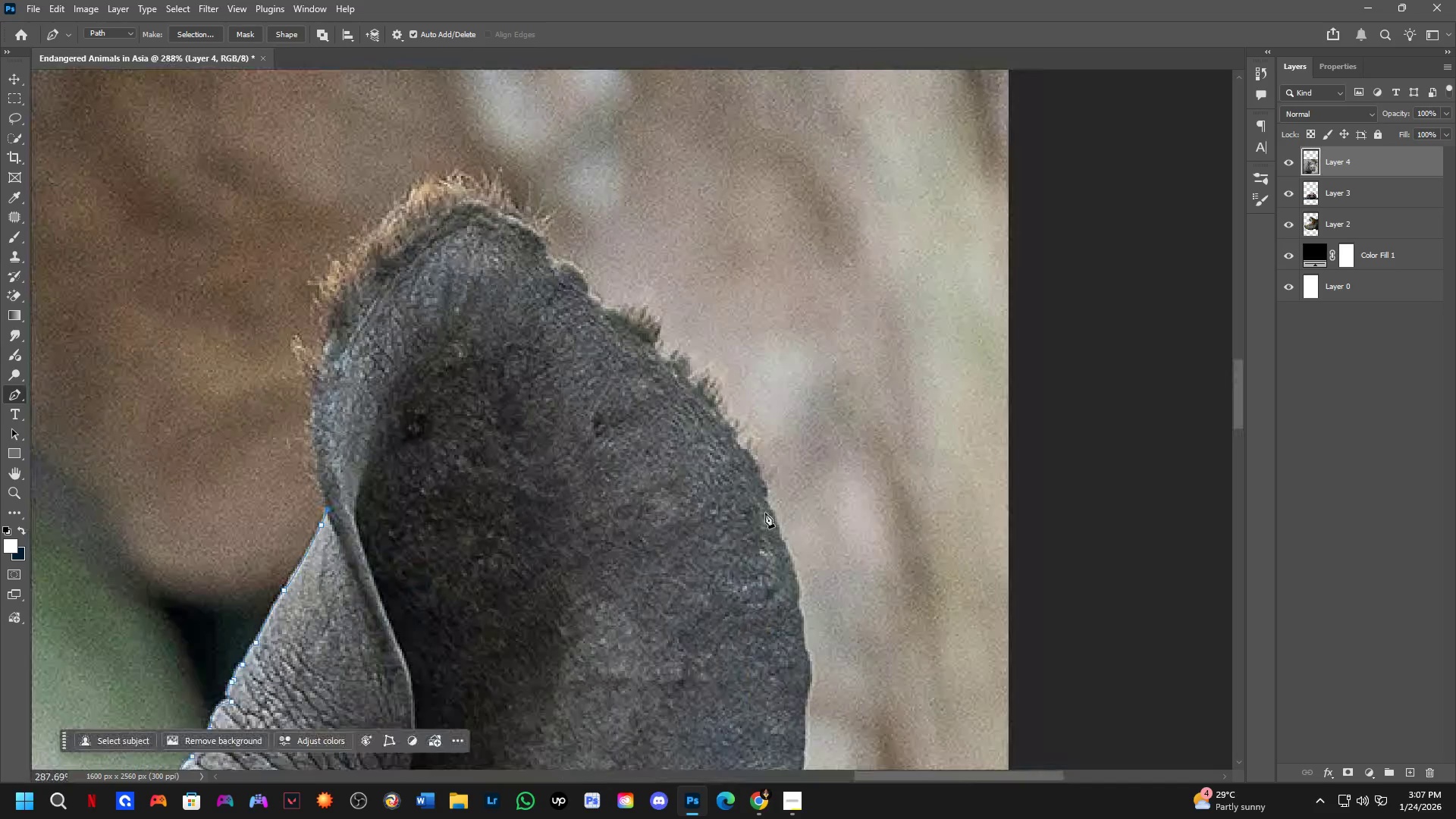 
left_click([766, 513])
 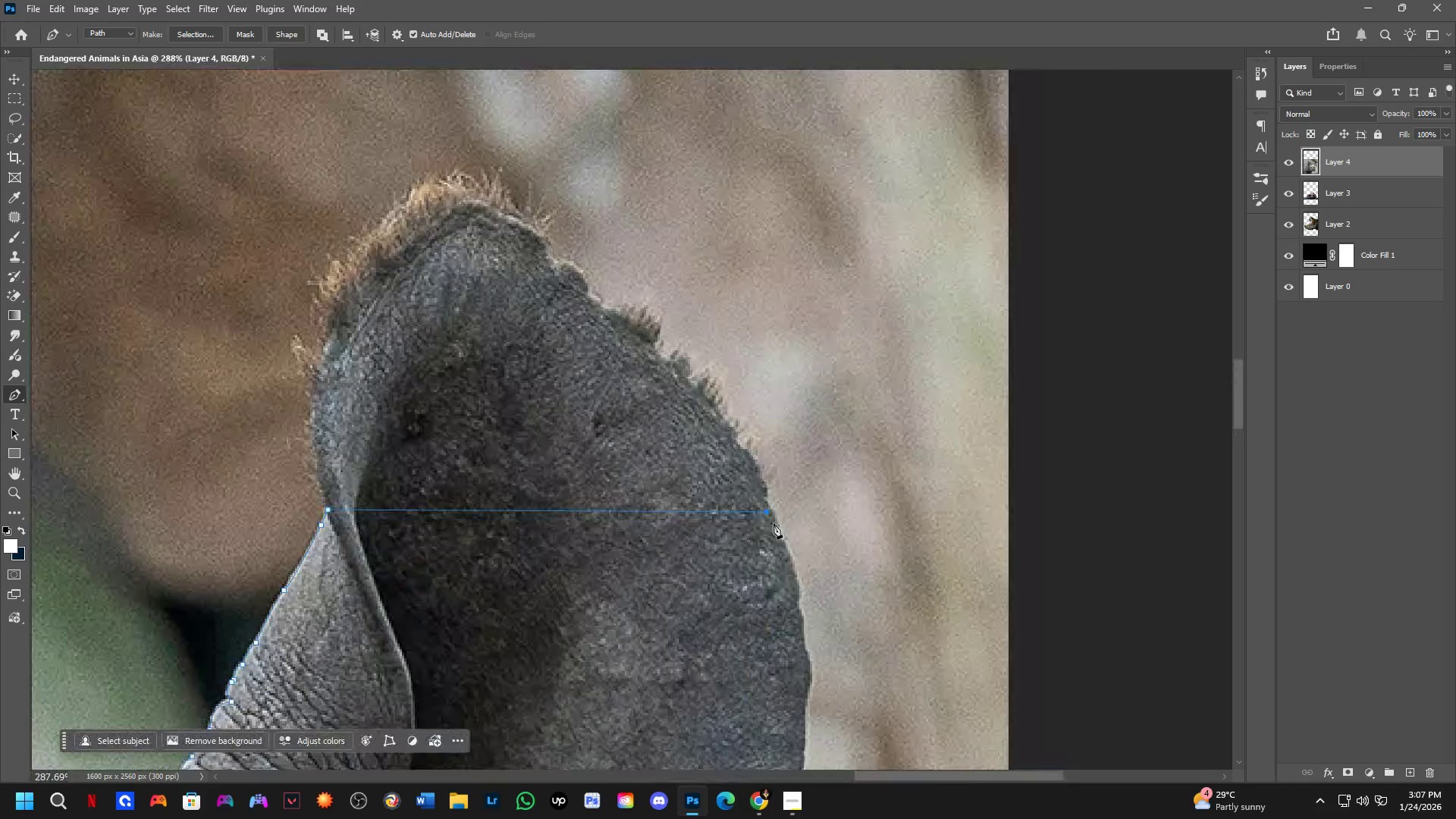 
key(Control+ControlLeft)
 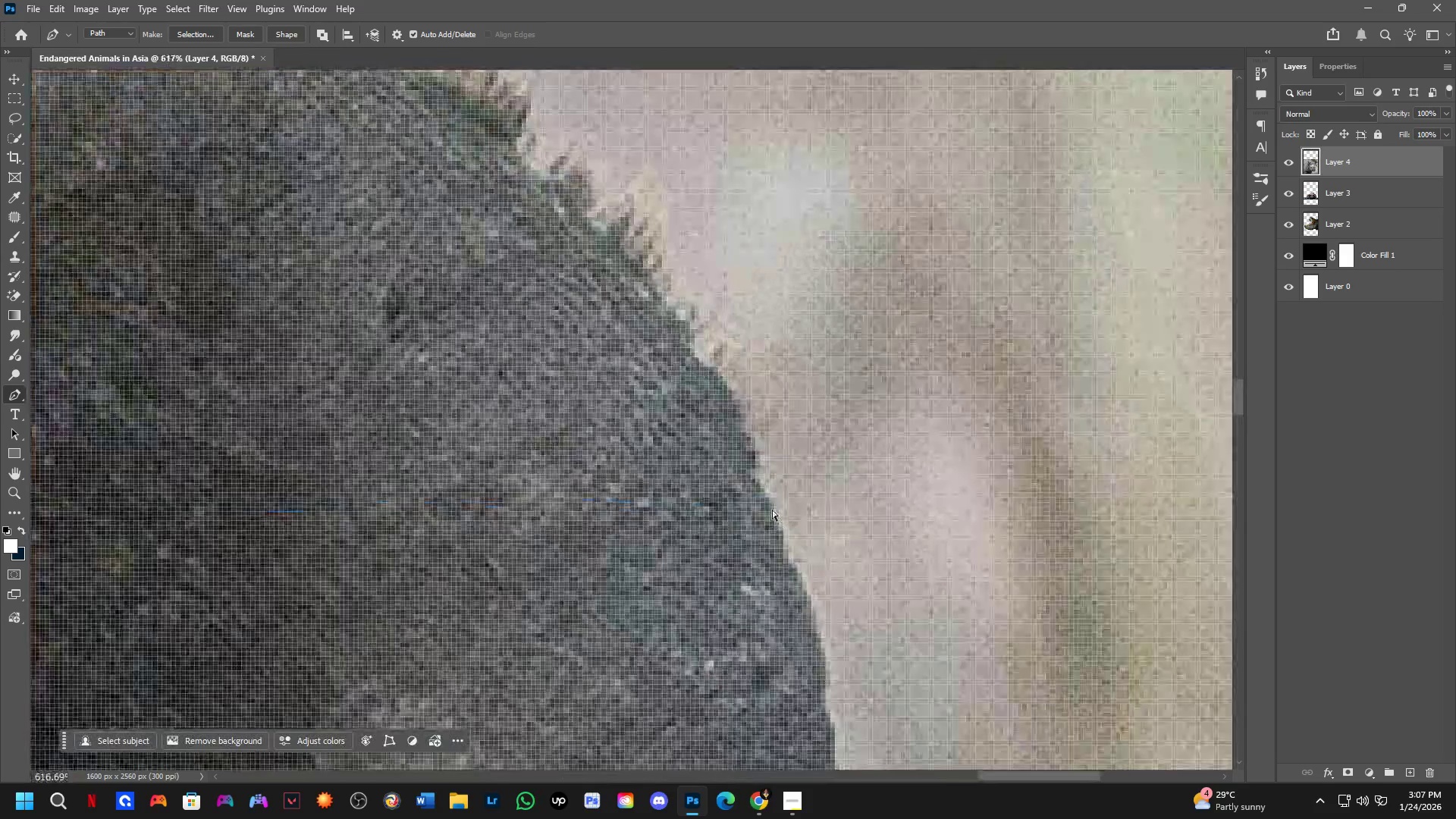 
scroll: coordinate [774, 514], scroll_direction: up, amount: 8.0
 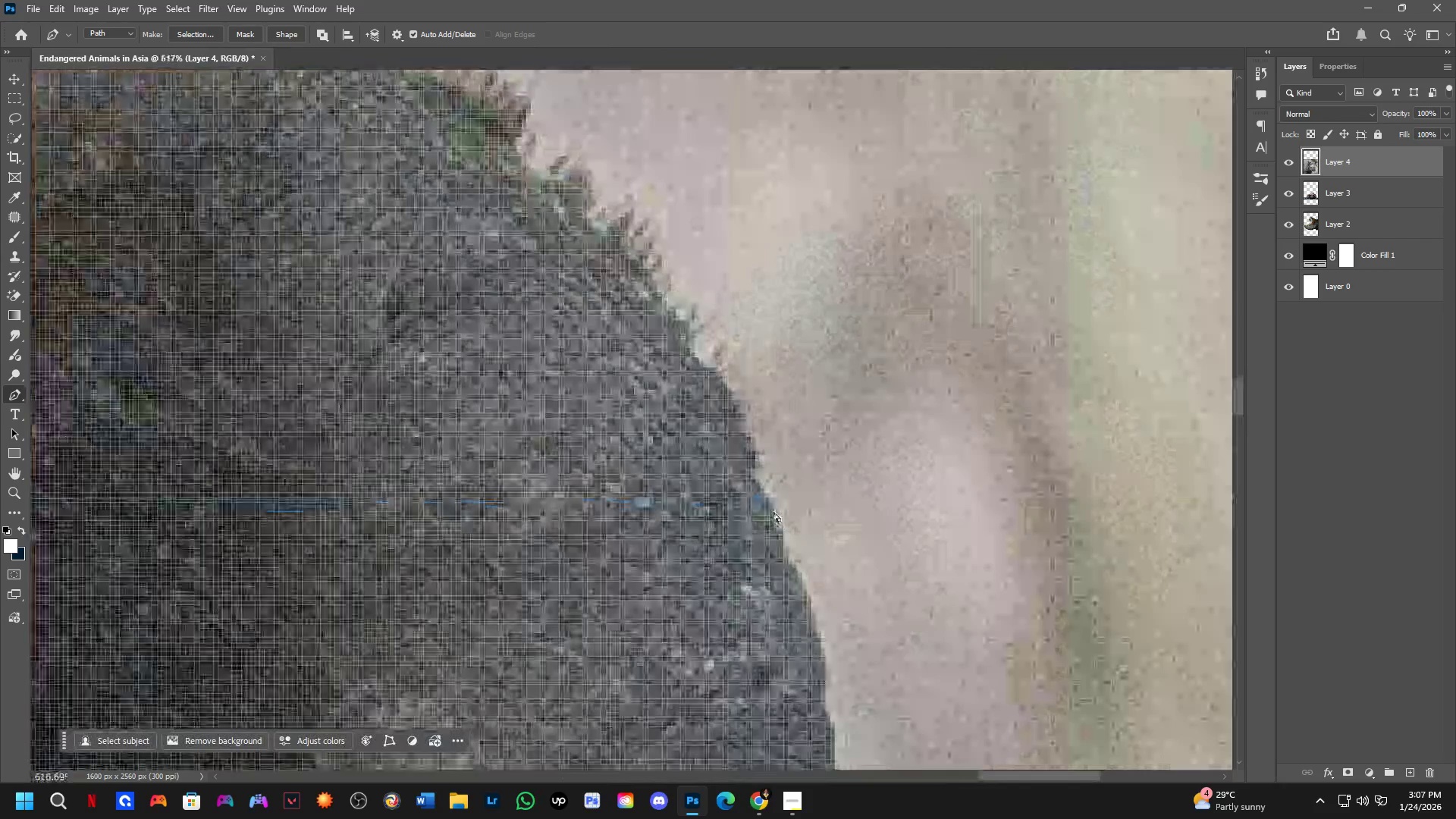 
key(Control+Z)
 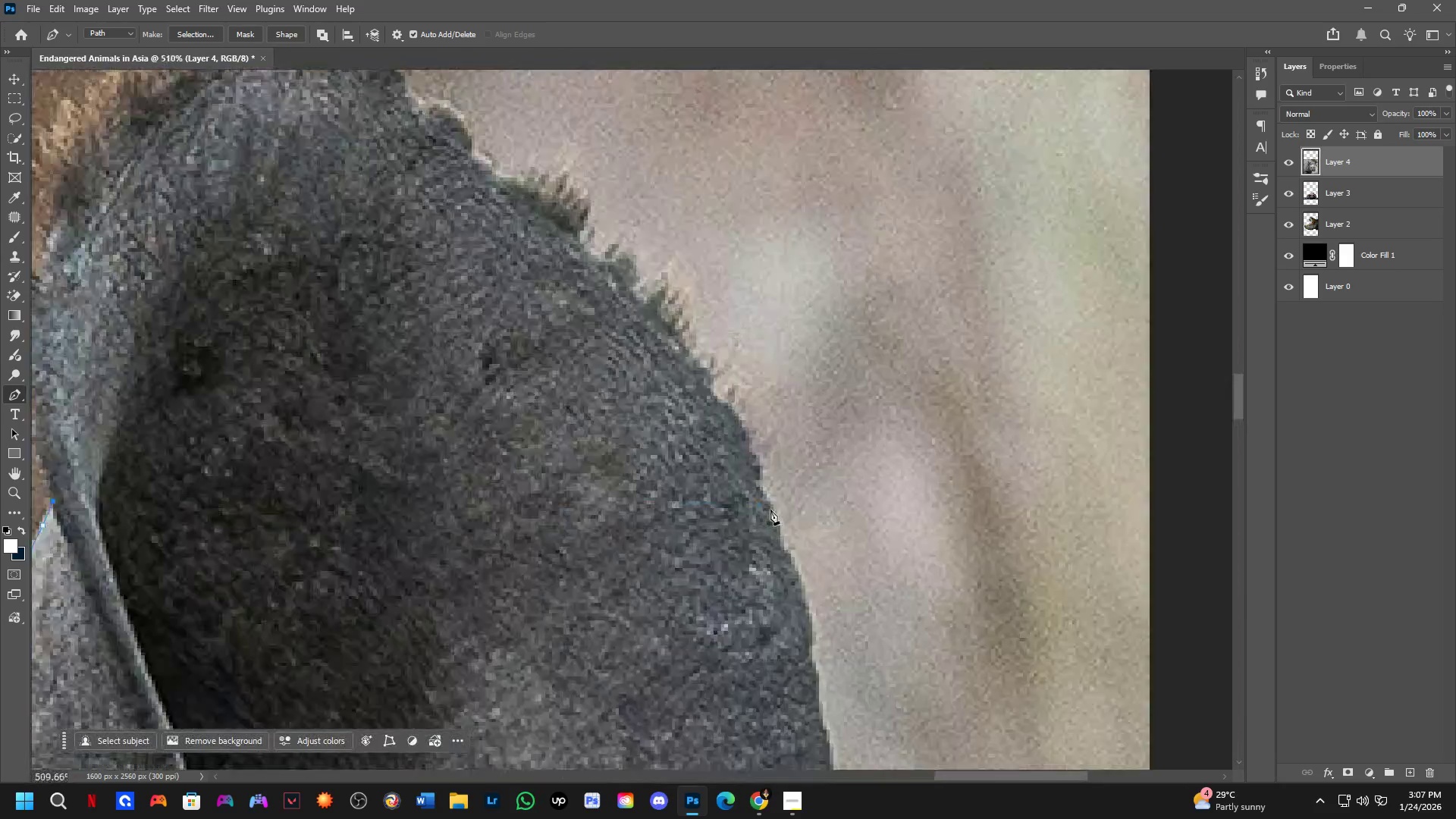 
left_click_drag(start_coordinate=[761, 489], to_coordinate=[787, 532])
 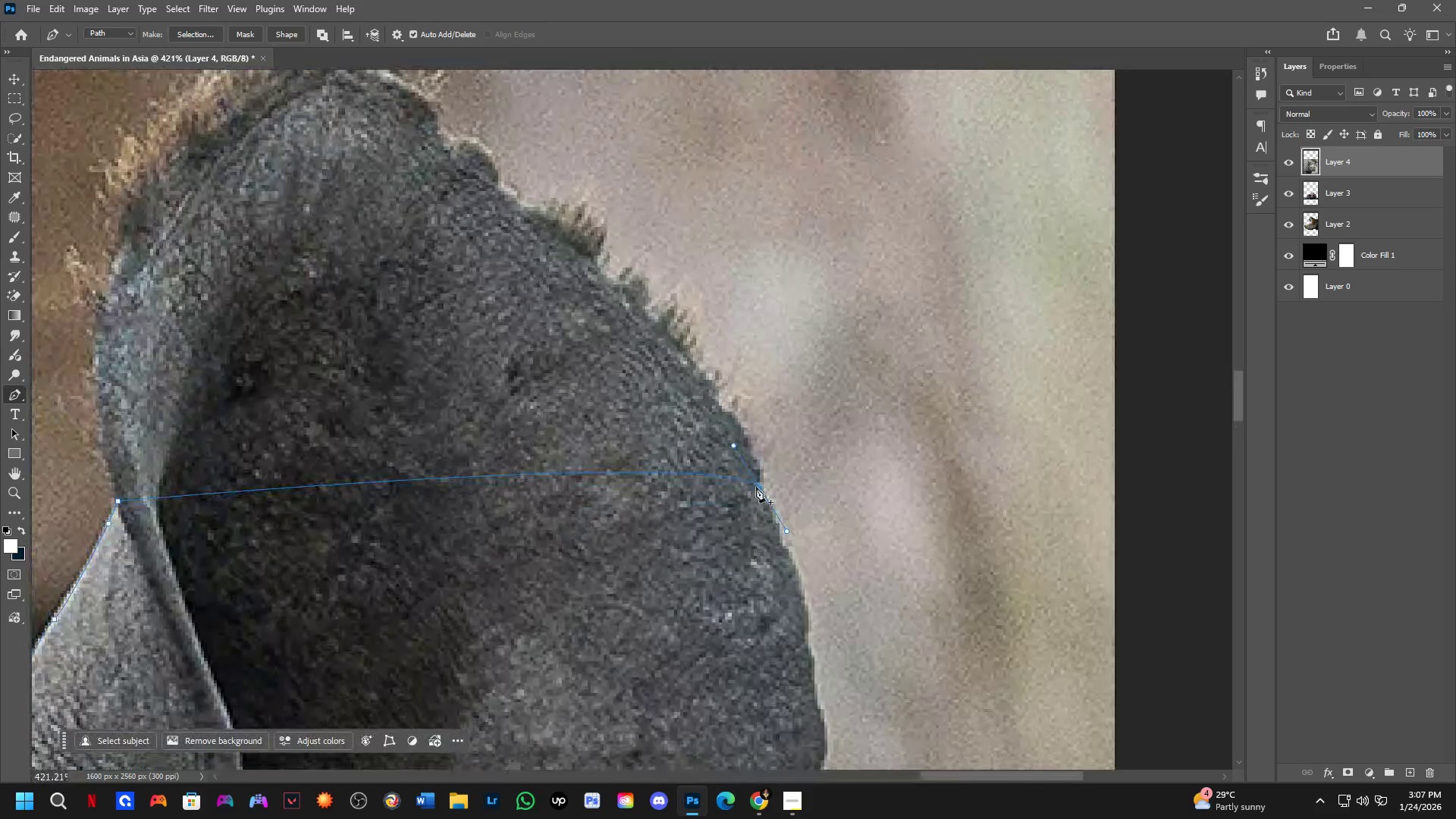 
scroll: coordinate [770, 510], scroll_direction: down, amount: 4.0
 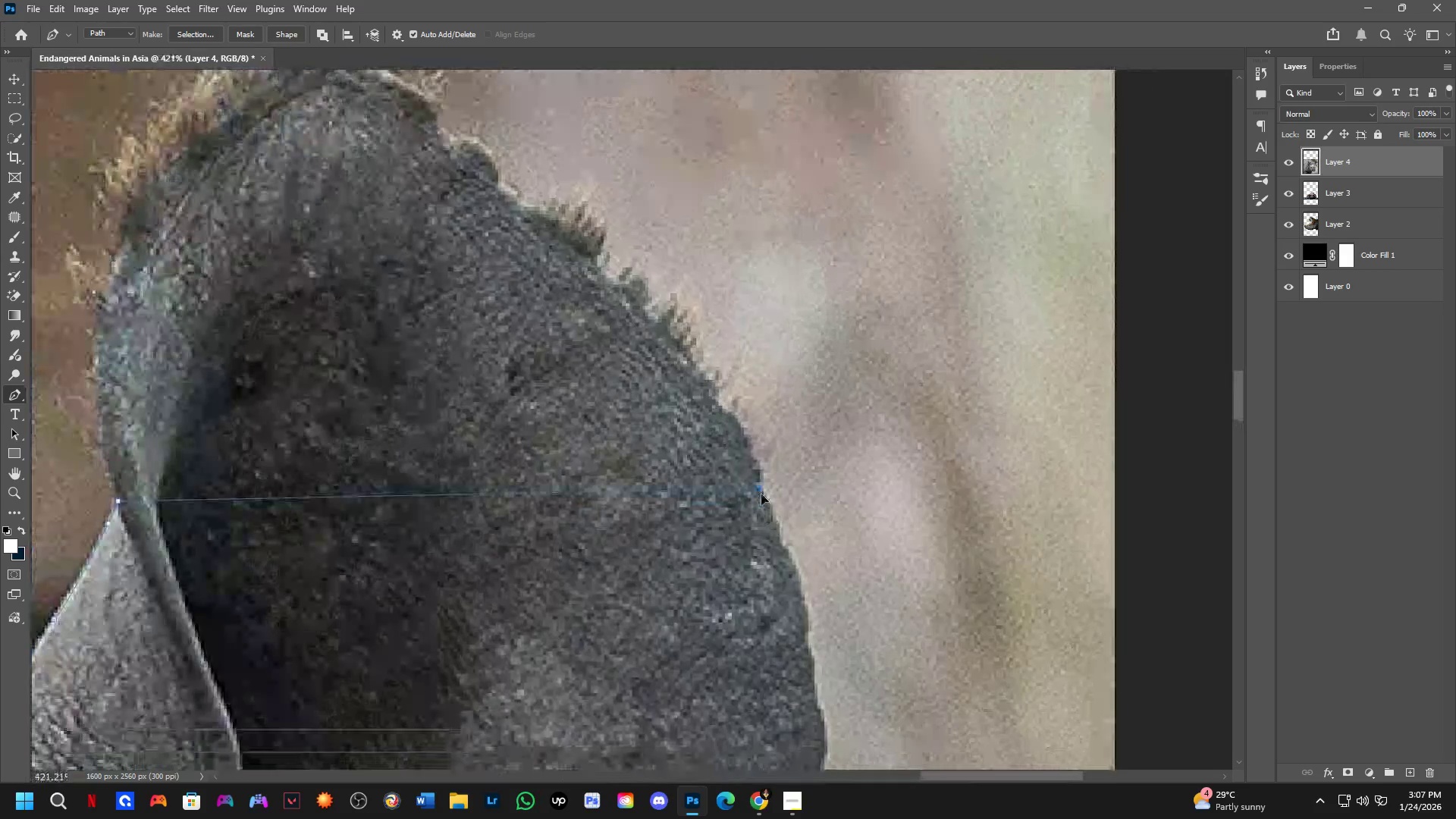 
hold_key(key=AltLeft, duration=0.75)
 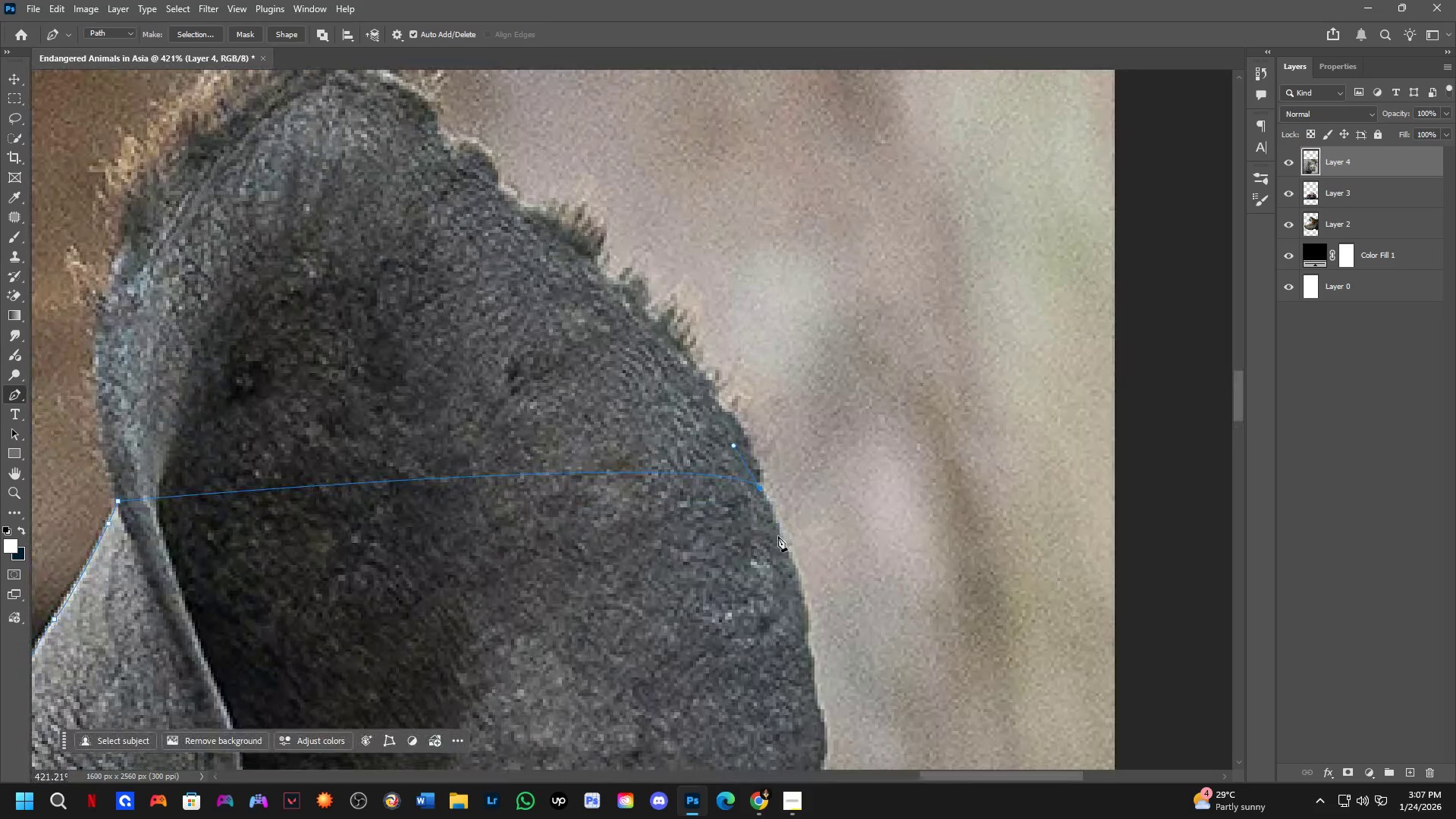 
left_click_drag(start_coordinate=[778, 538], to_coordinate=[783, 558])
 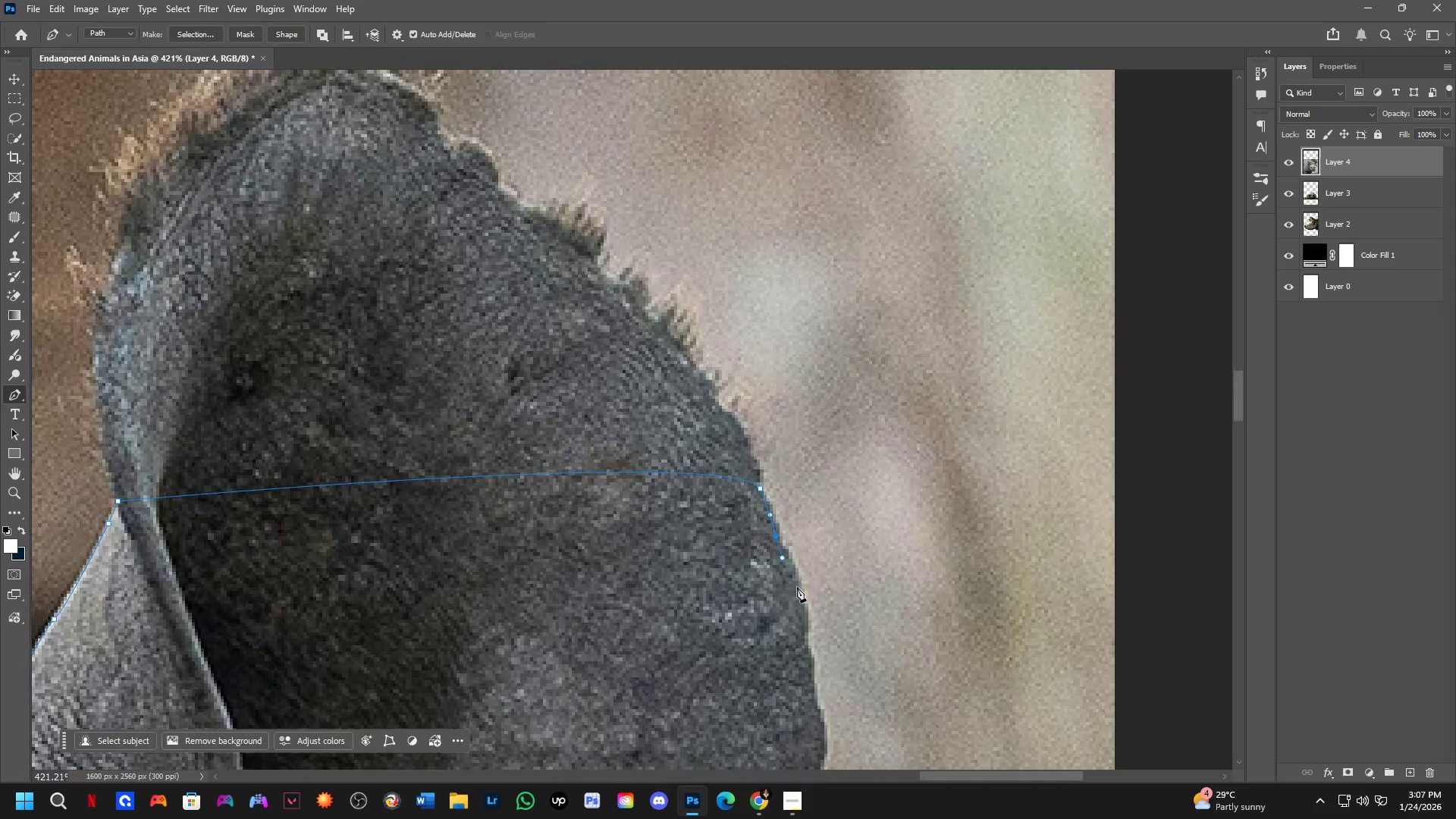 
left_click_drag(start_coordinate=[797, 587], to_coordinate=[799, 617])
 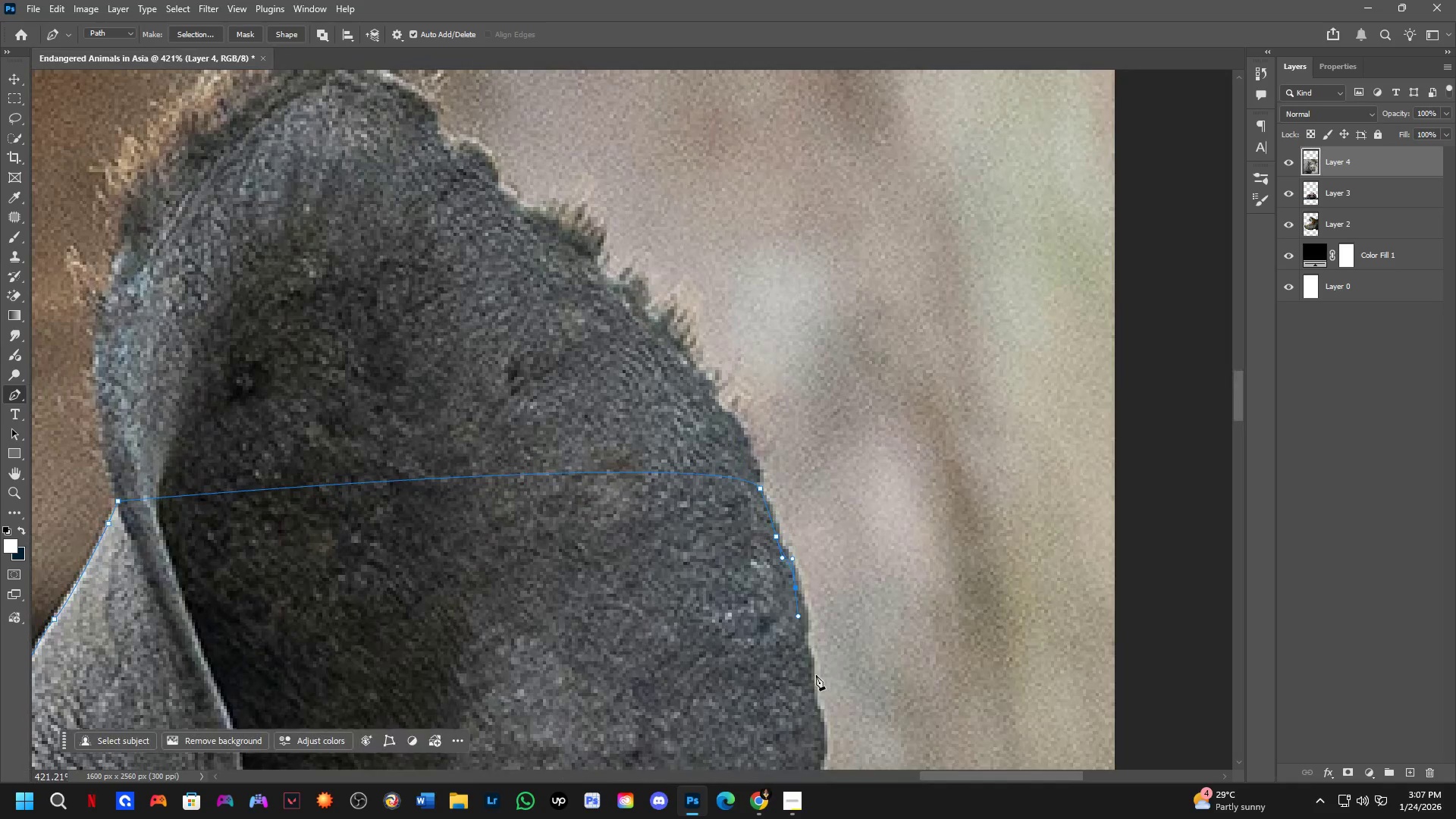 
hold_key(key=Space, duration=0.53)
 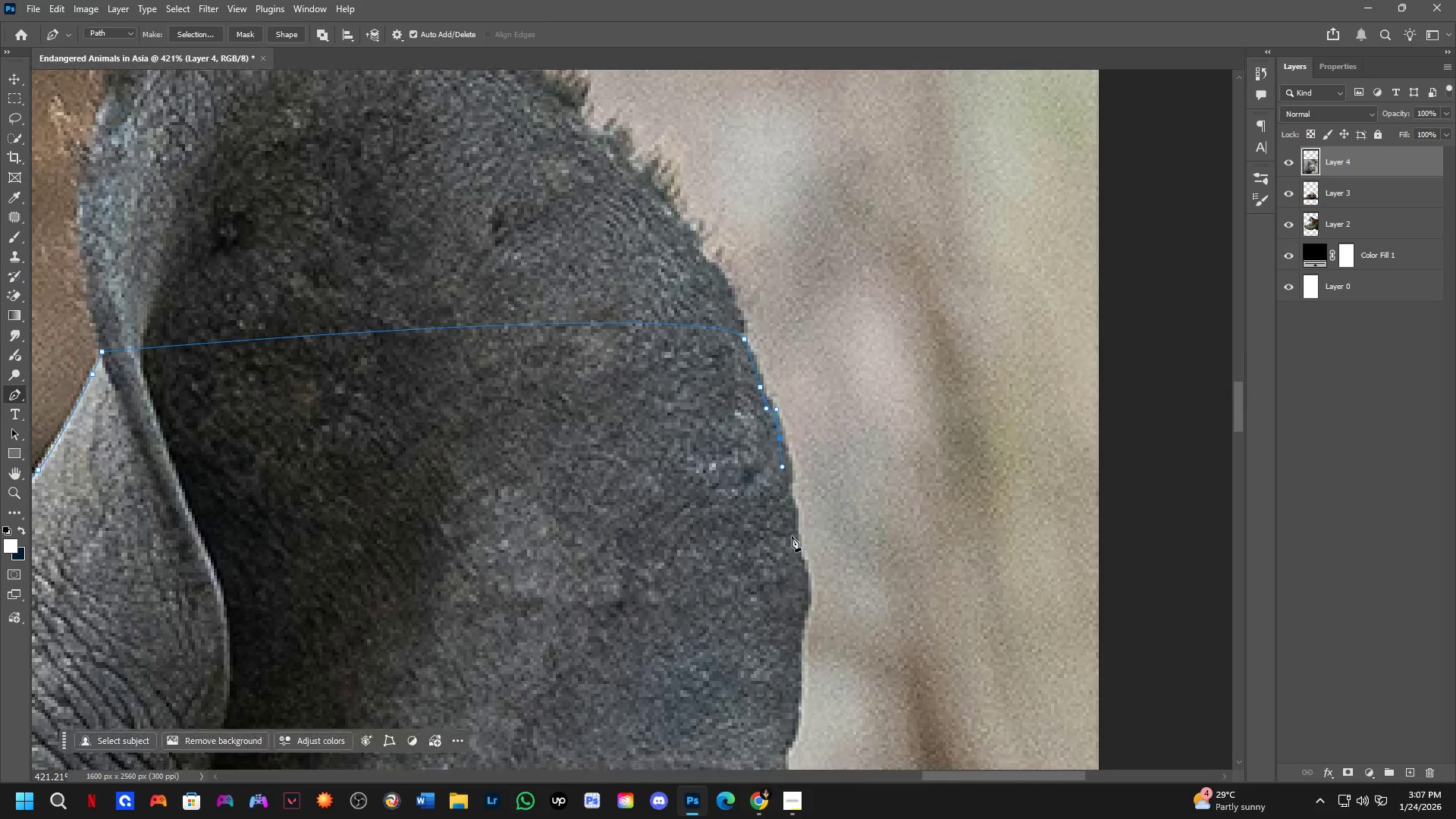 
left_click_drag(start_coordinate=[816, 673], to_coordinate=[800, 523])
 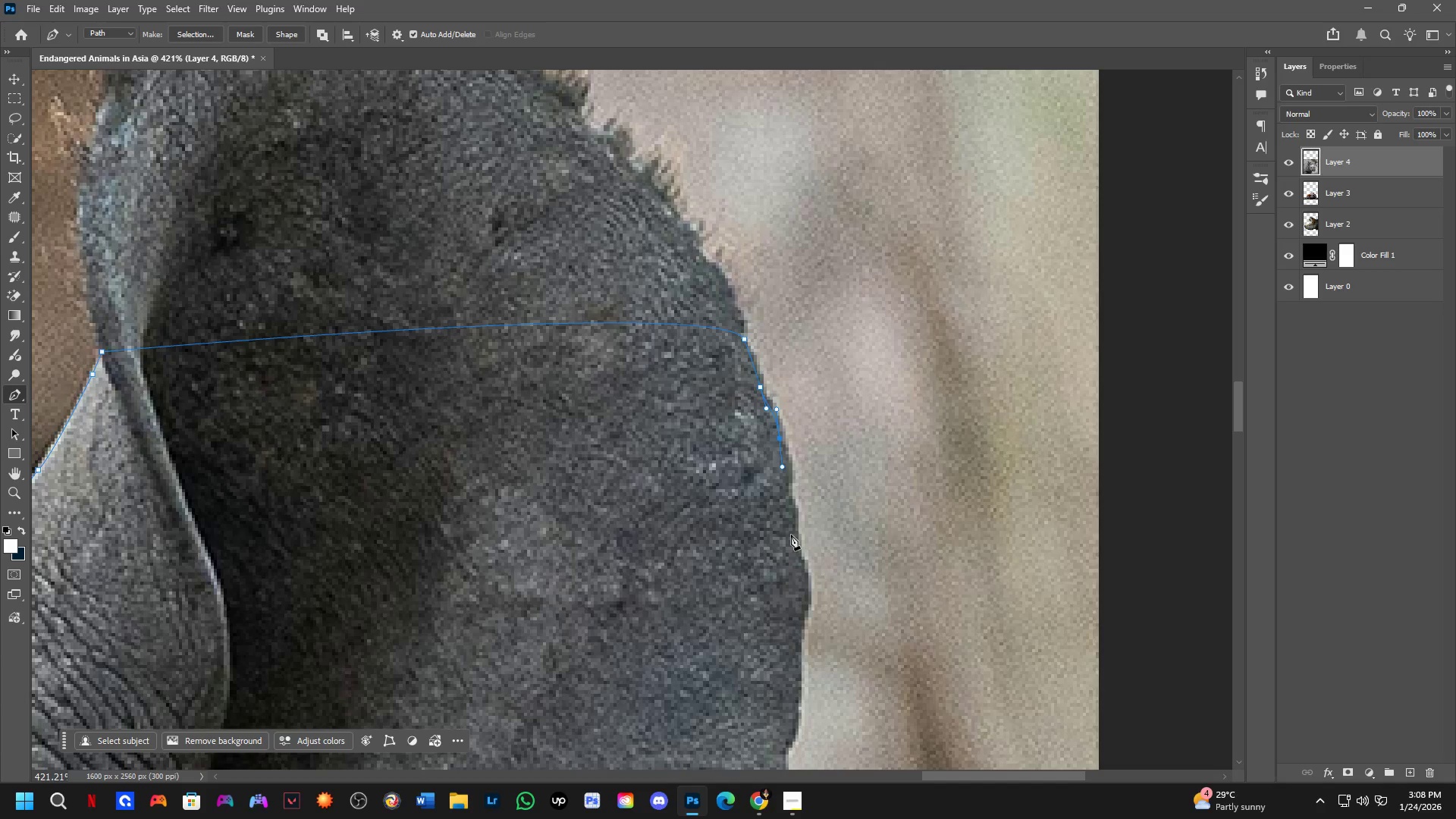 
wait(32.89)
 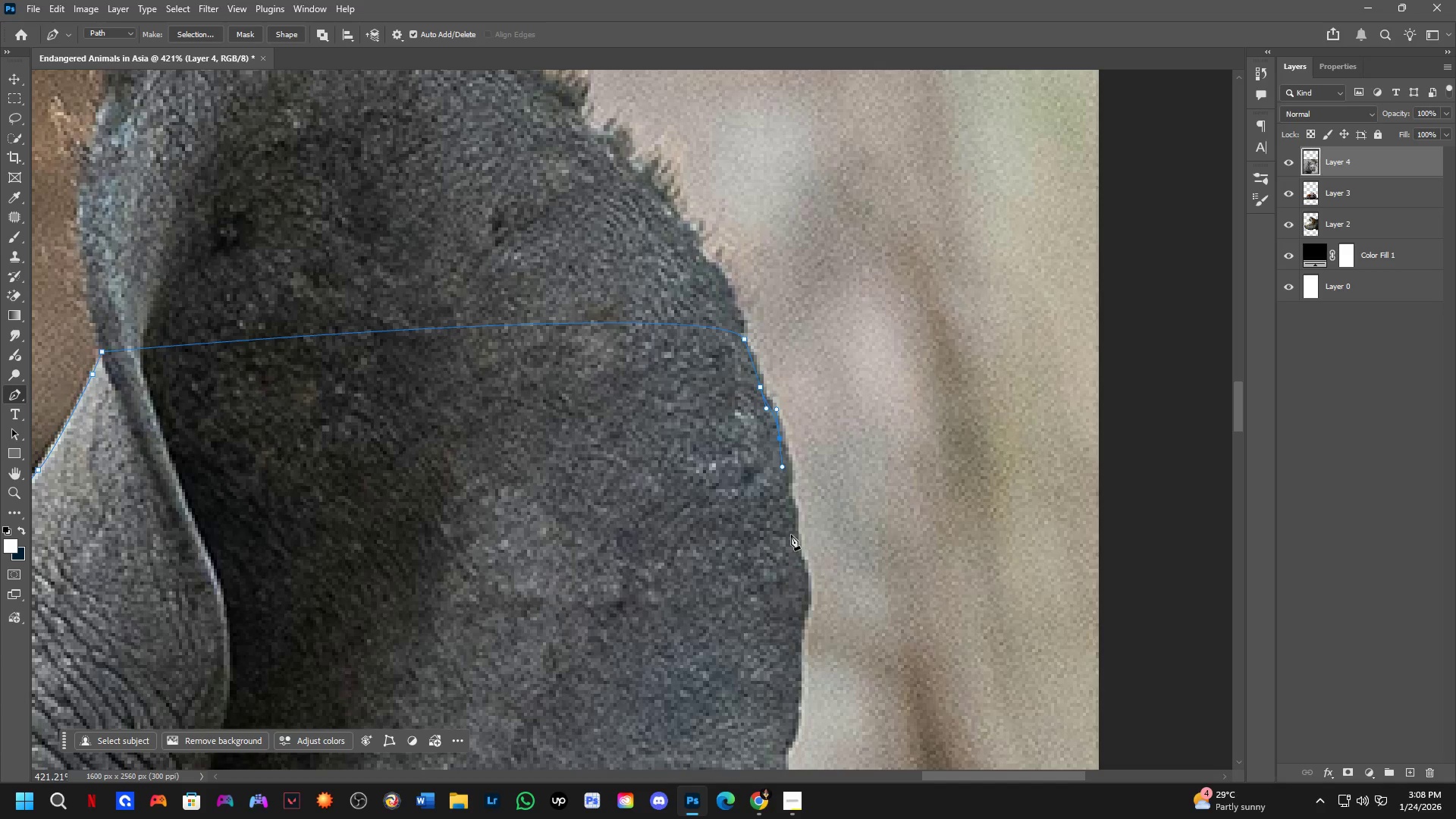 
key(Alt+AltLeft)
 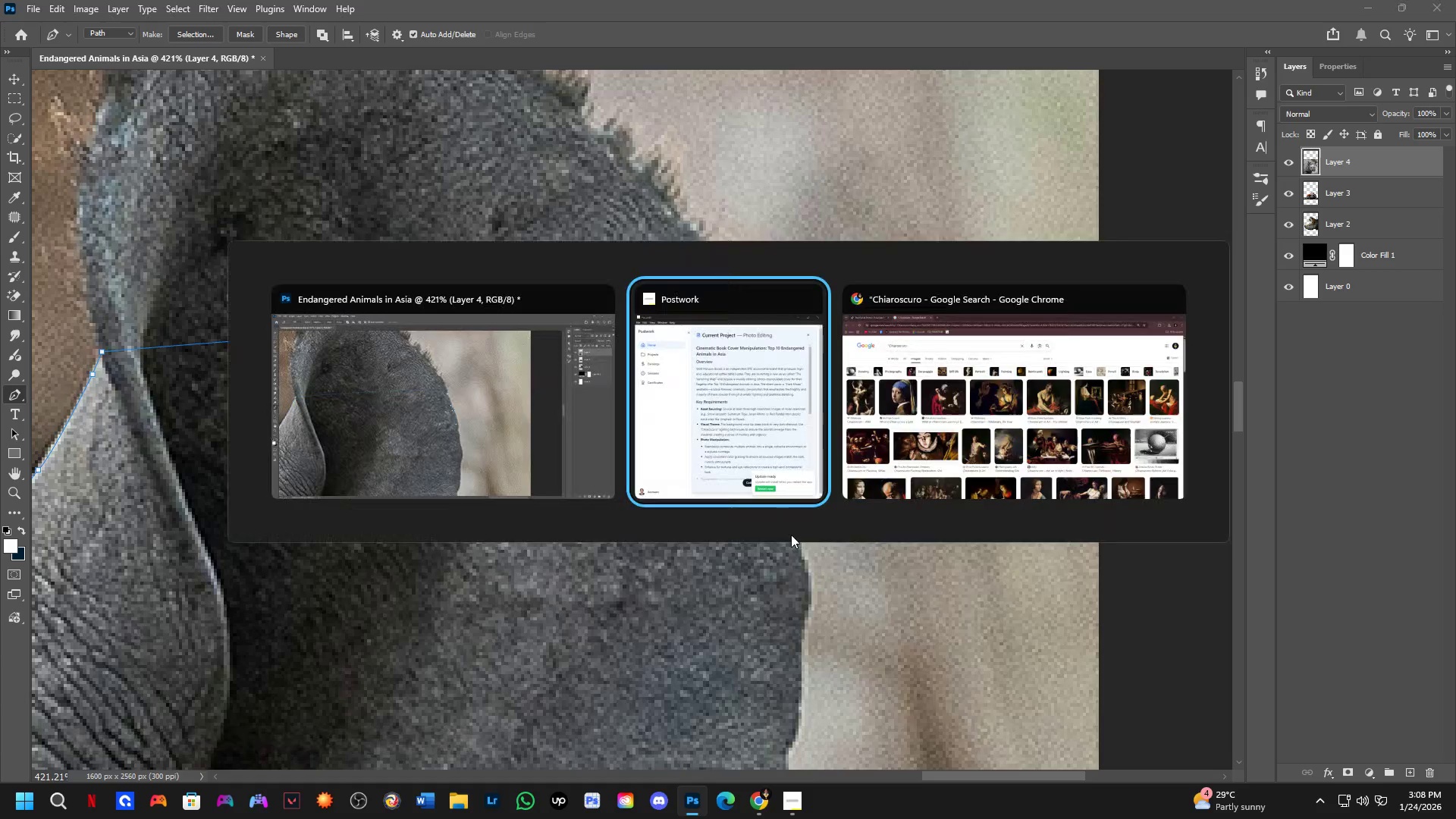 
key(Alt+Tab)